 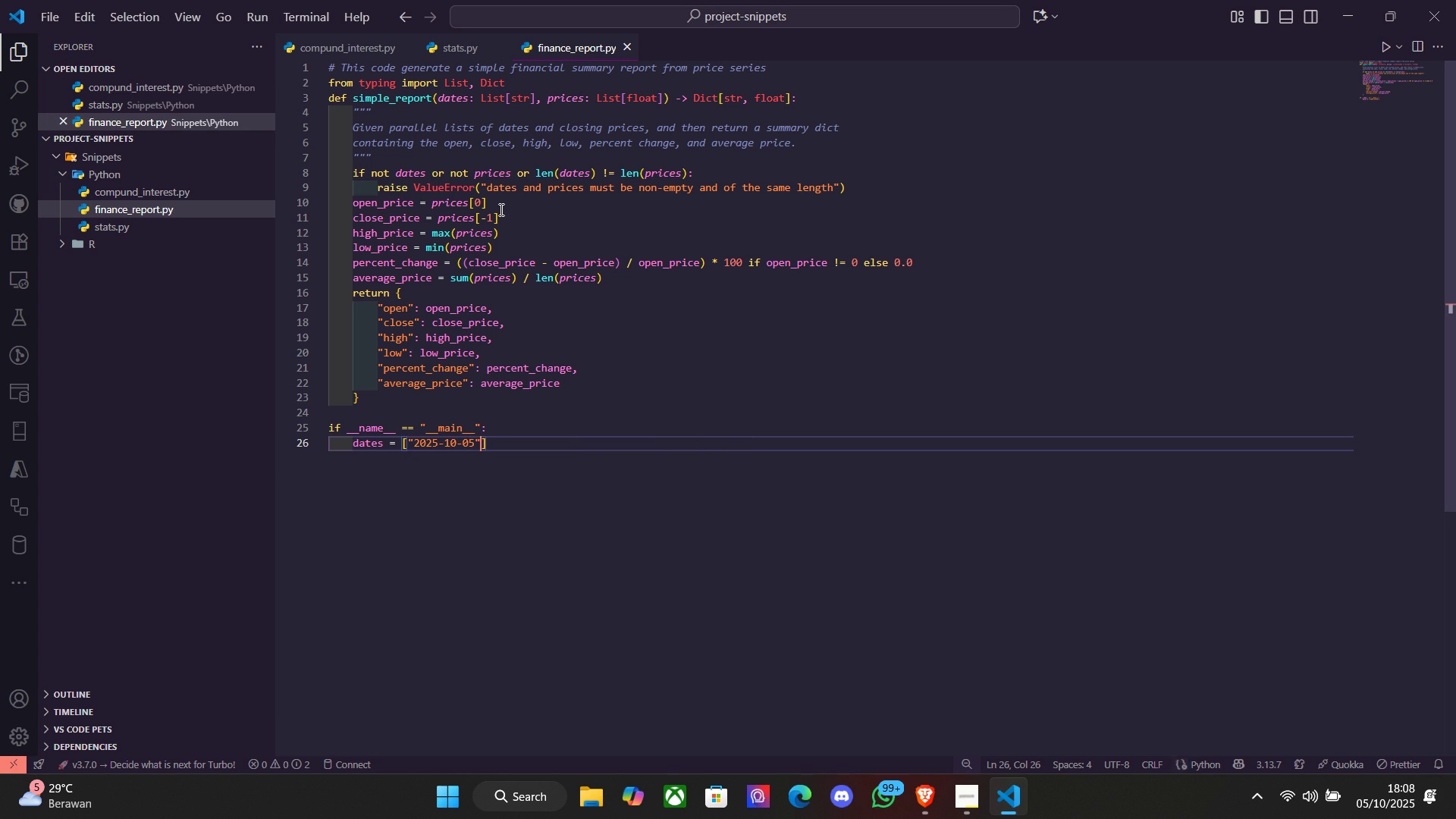 
key(Comma)
 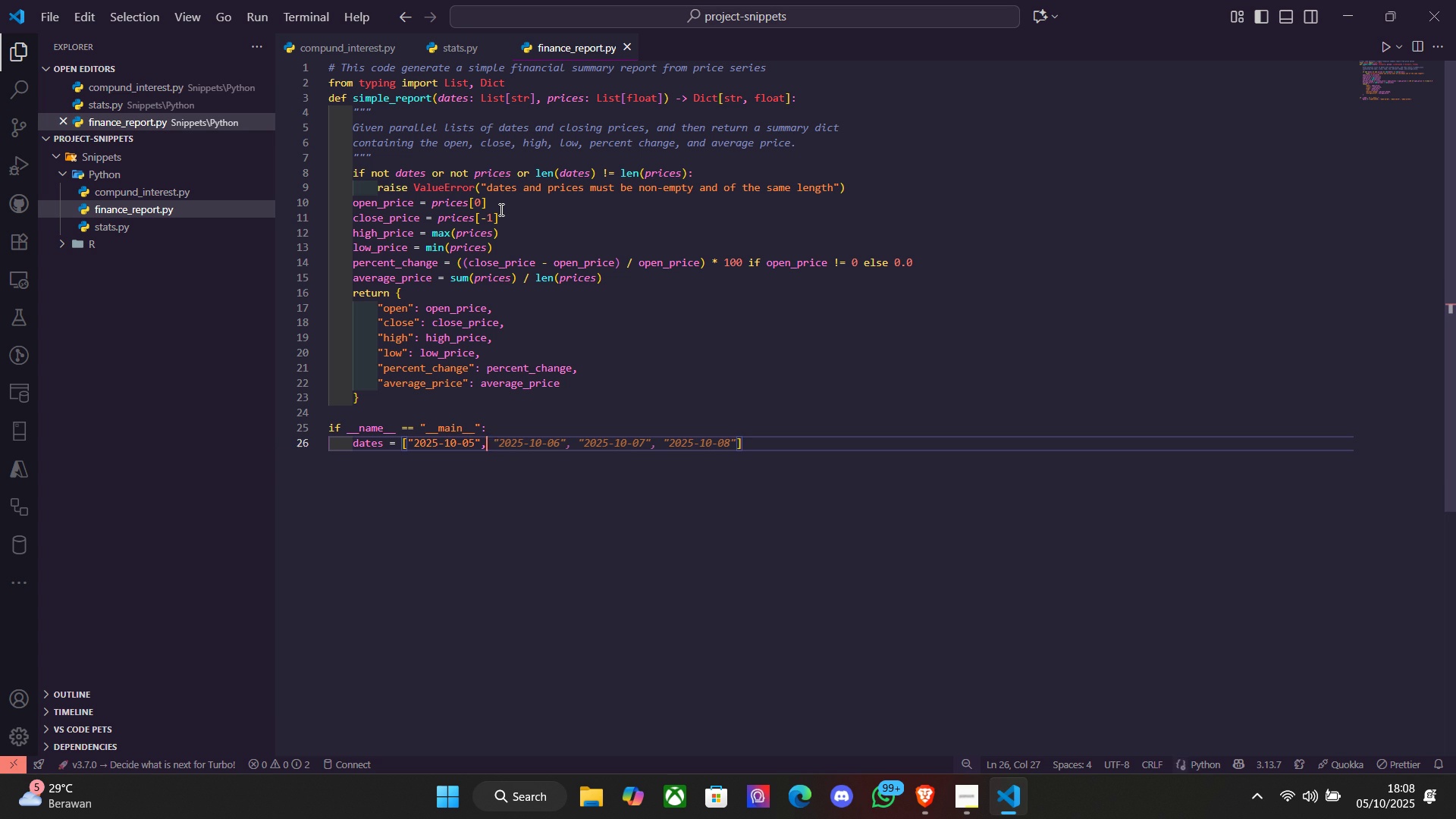 
key(Space)
 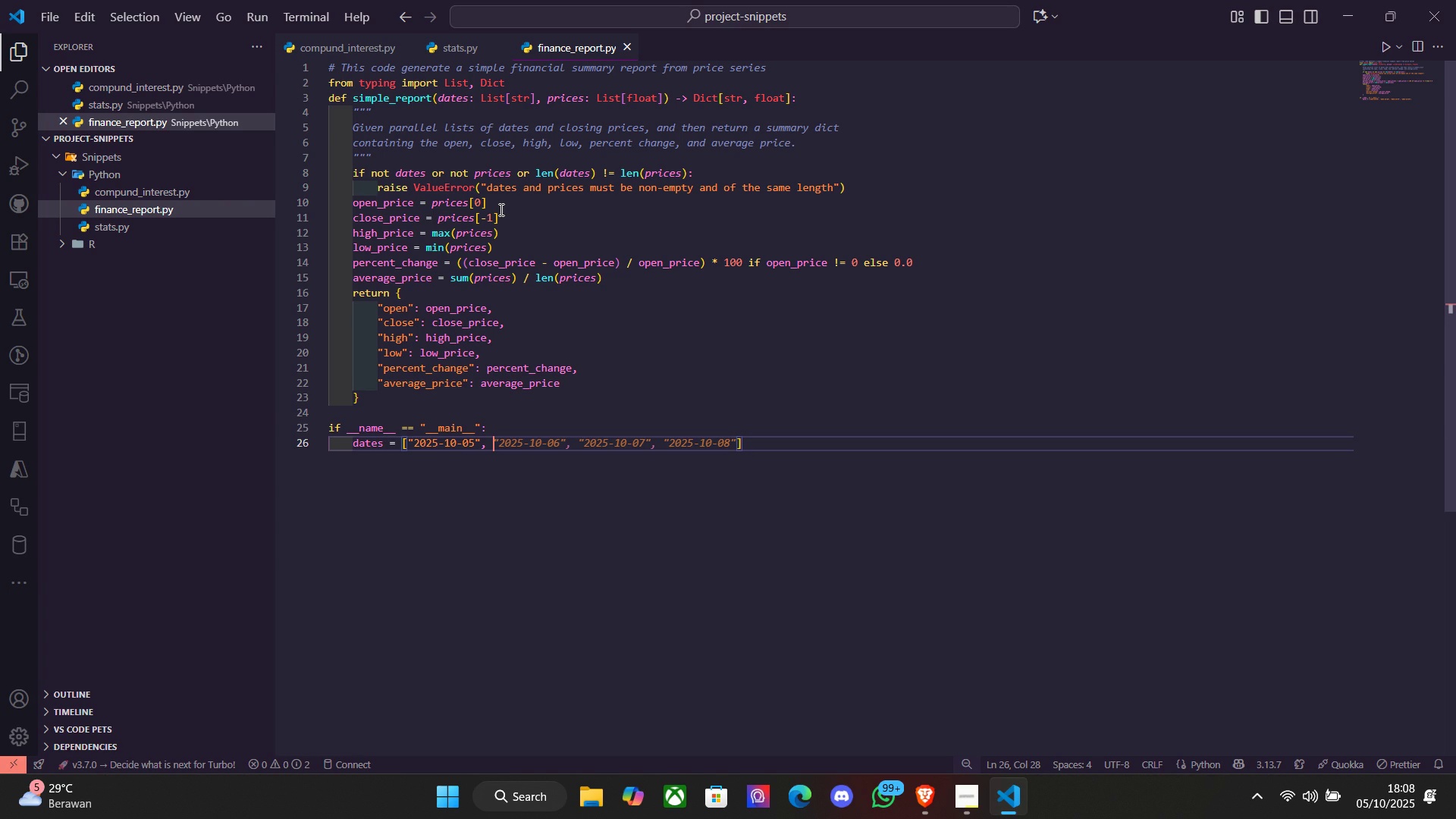 
key(Tab)
 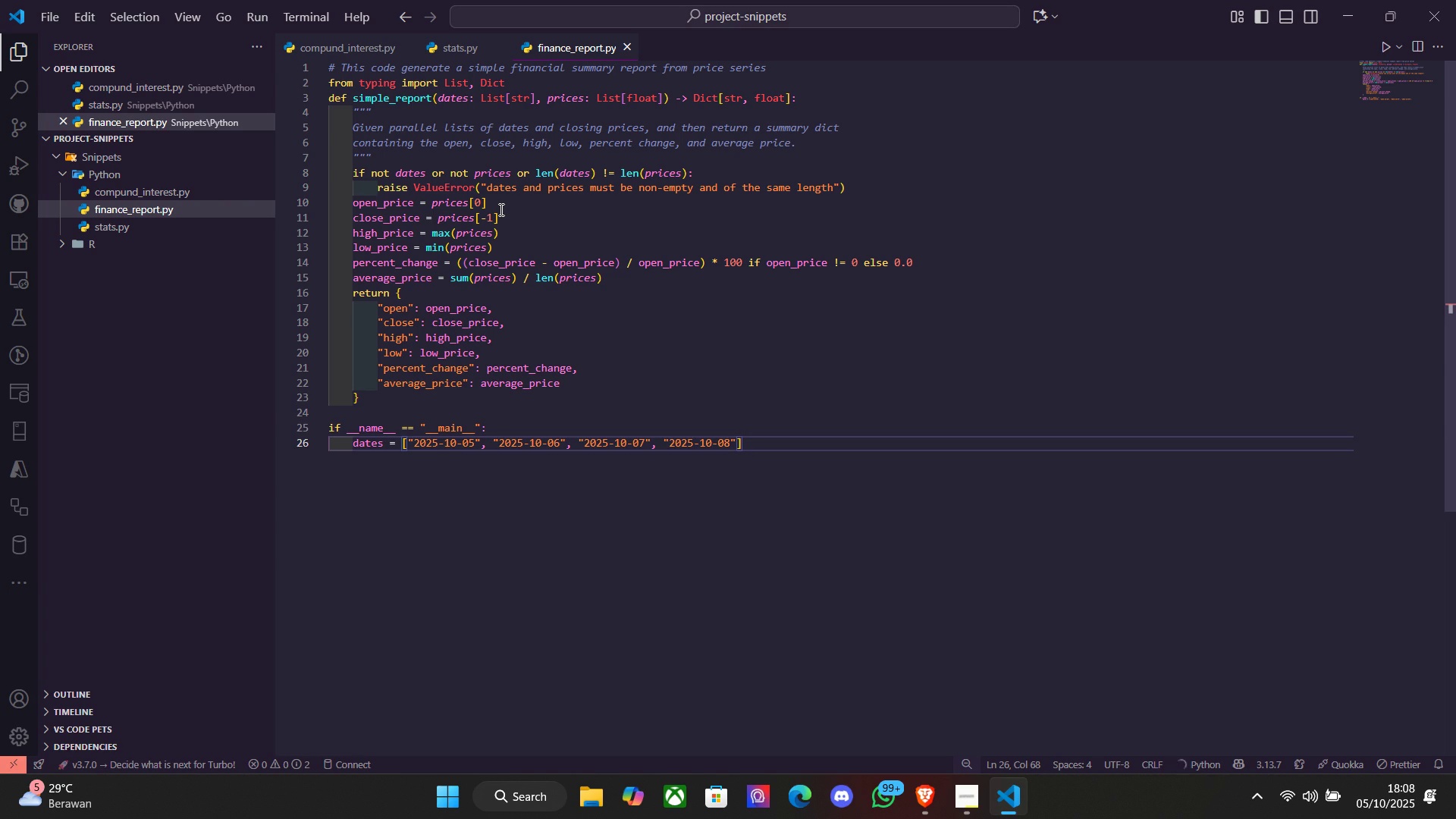 
key(End)
 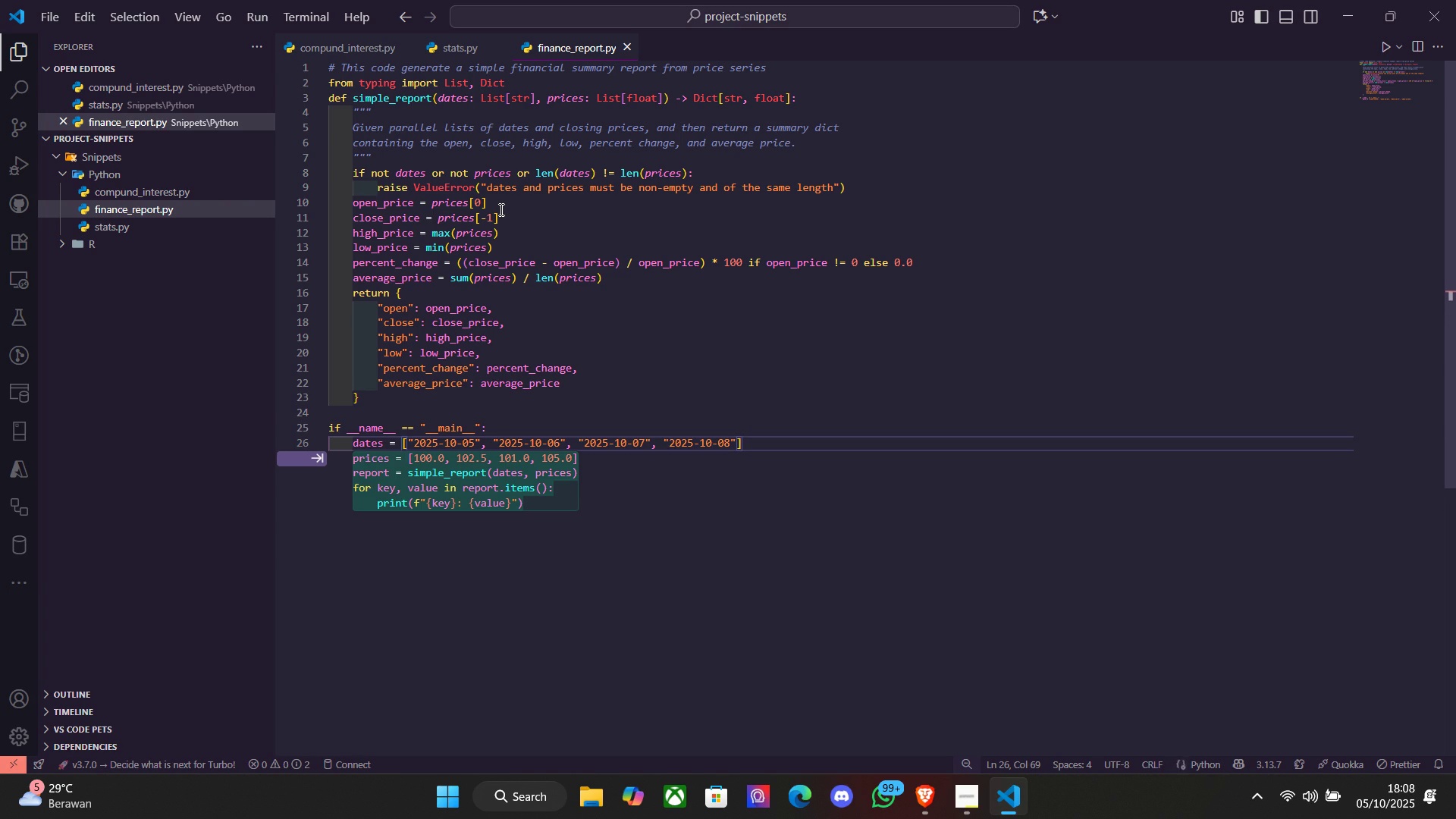 
key(Enter)
 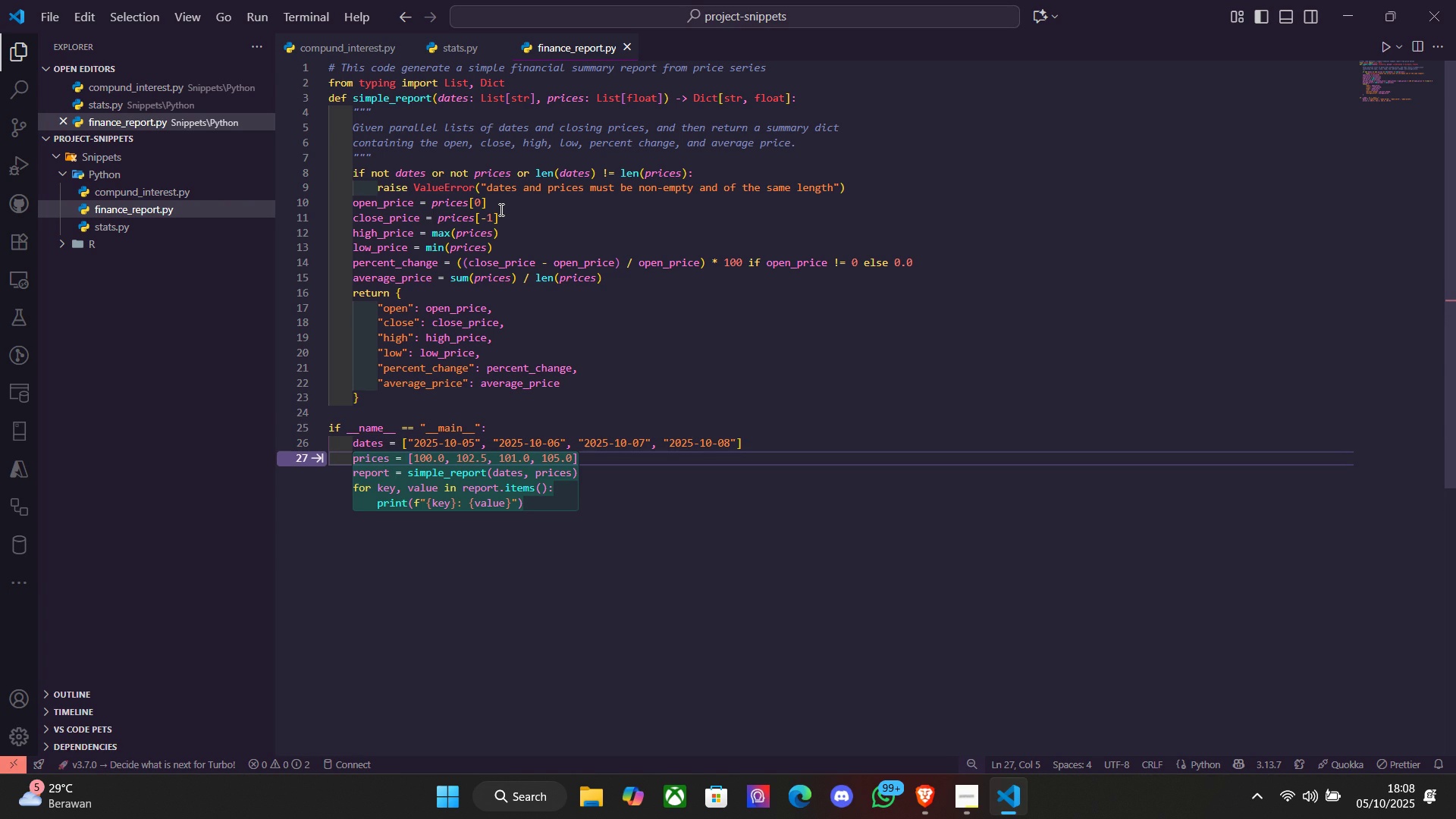 
key(Tab)
 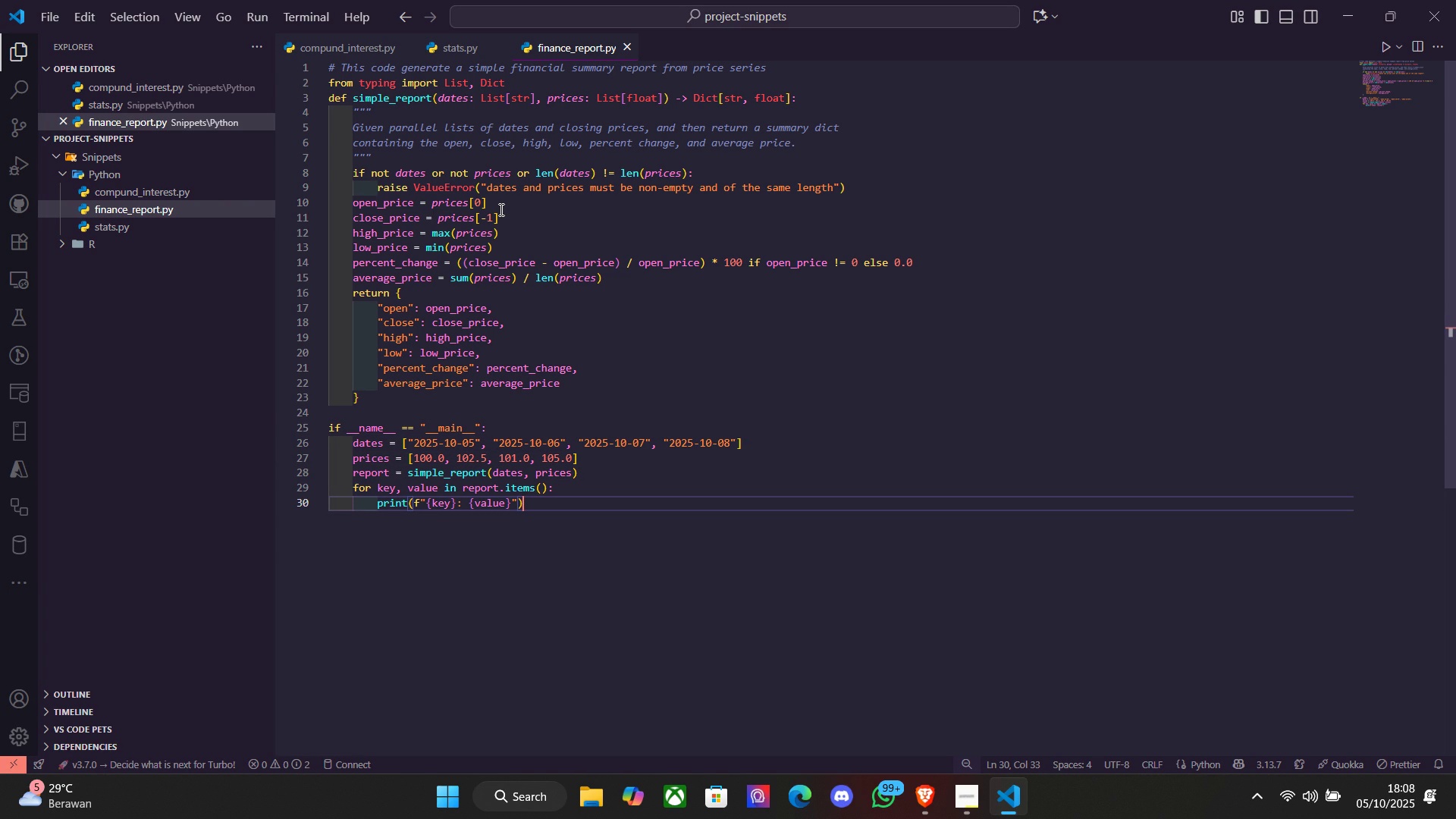 
wait(7.75)
 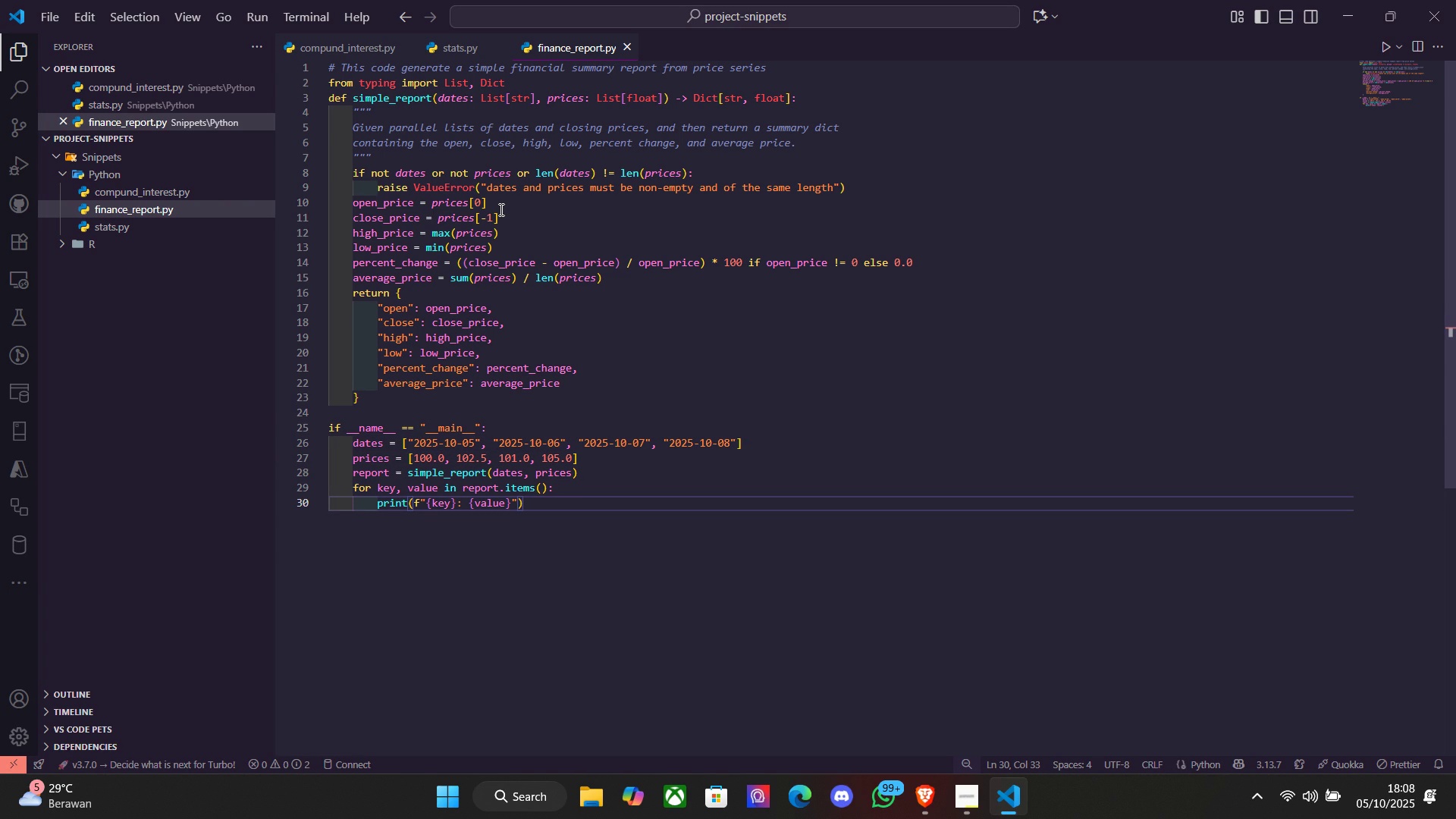 
key(ArrowUp)
 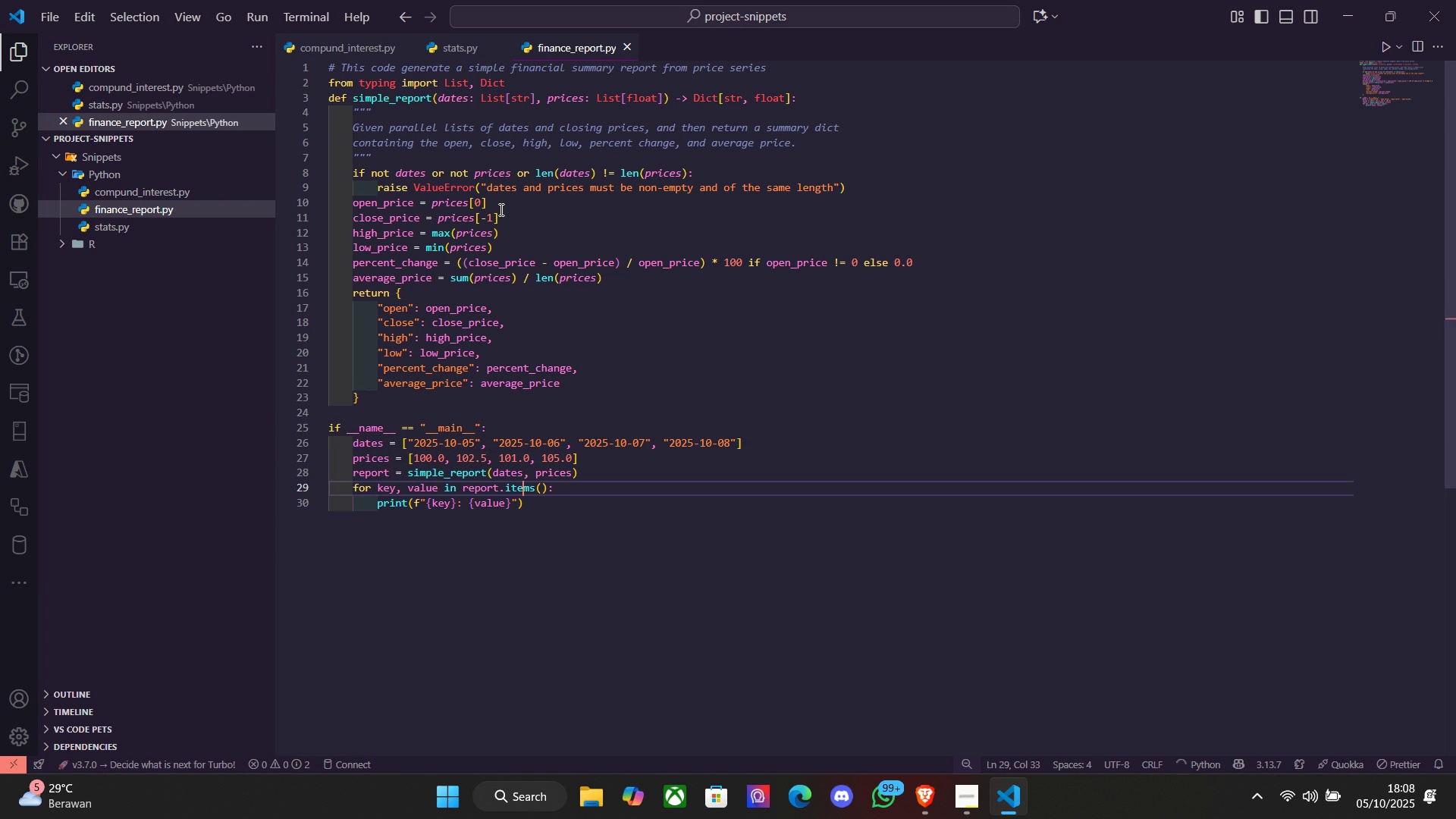 
key(ArrowDown)
 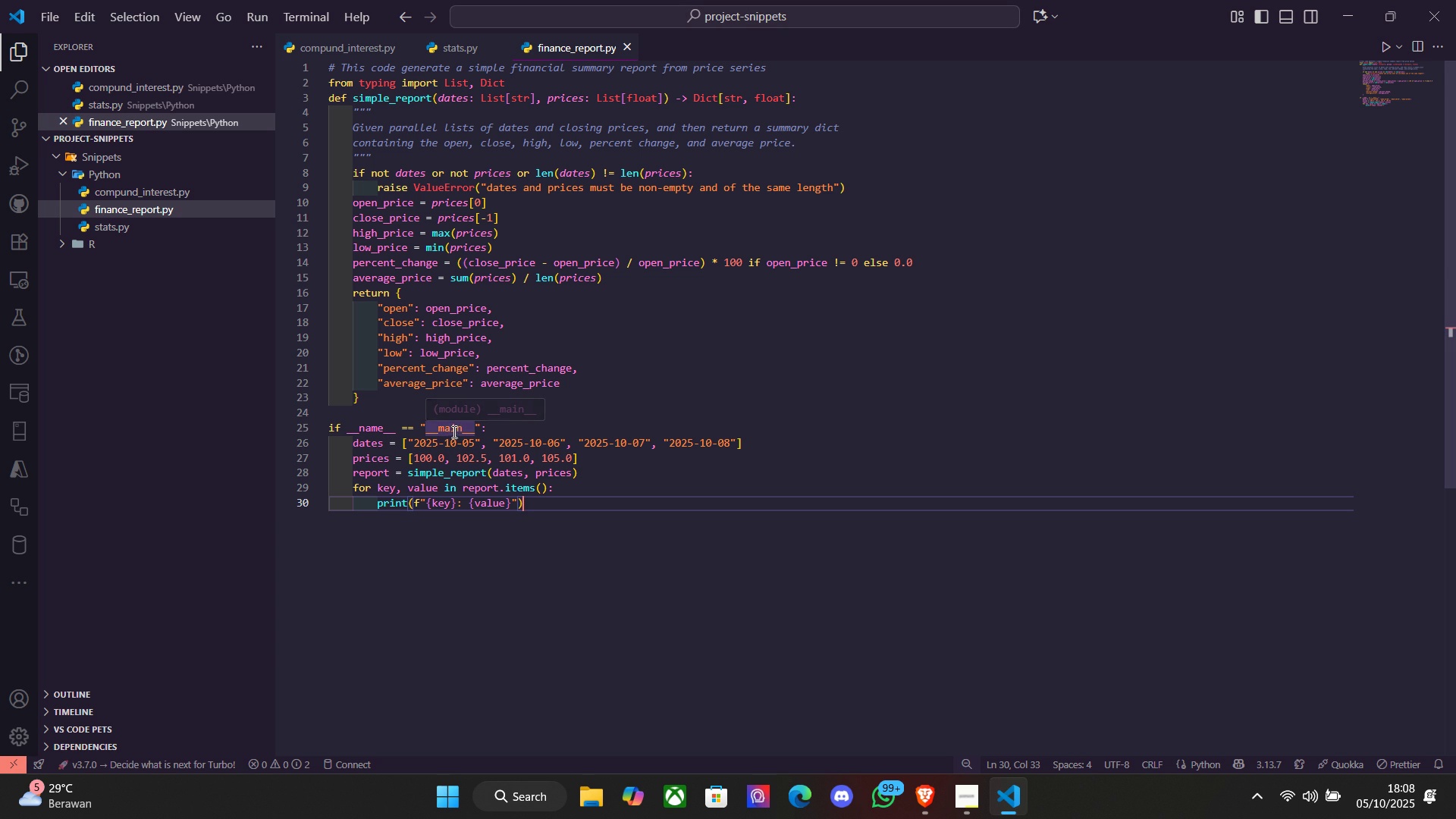 
left_click([814, 384])
 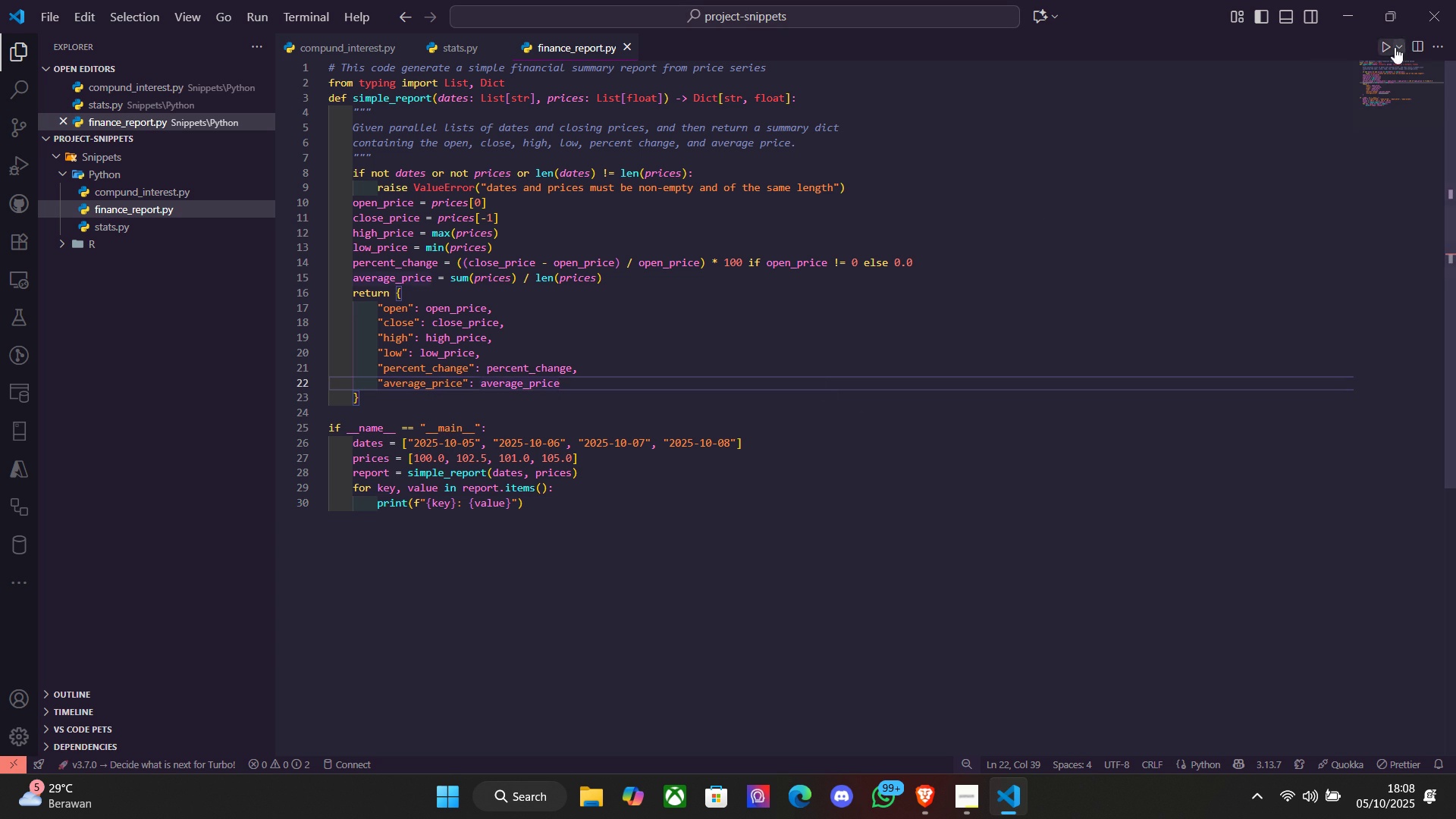 
left_click([1401, 42])
 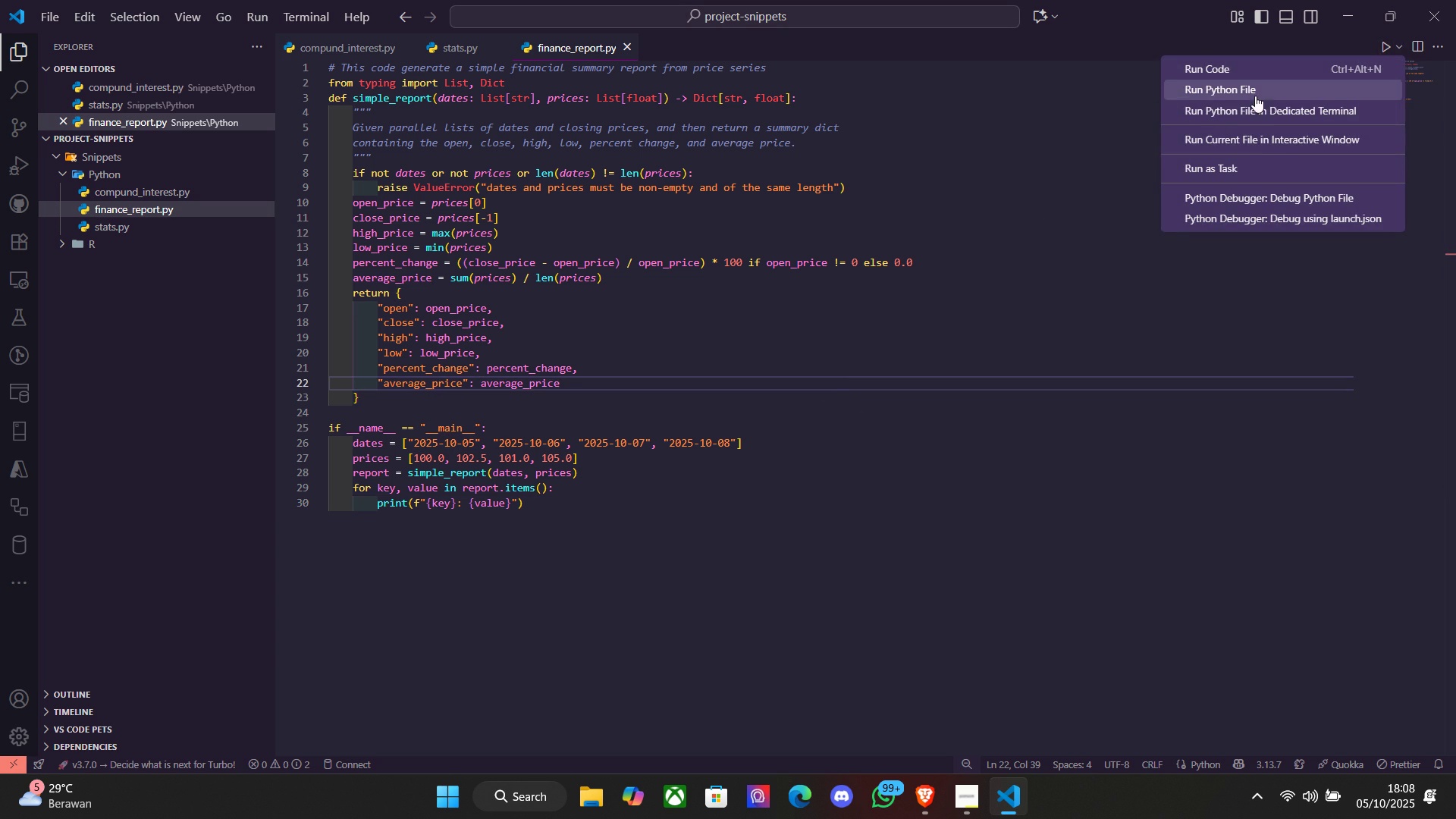 
left_click([1254, 93])
 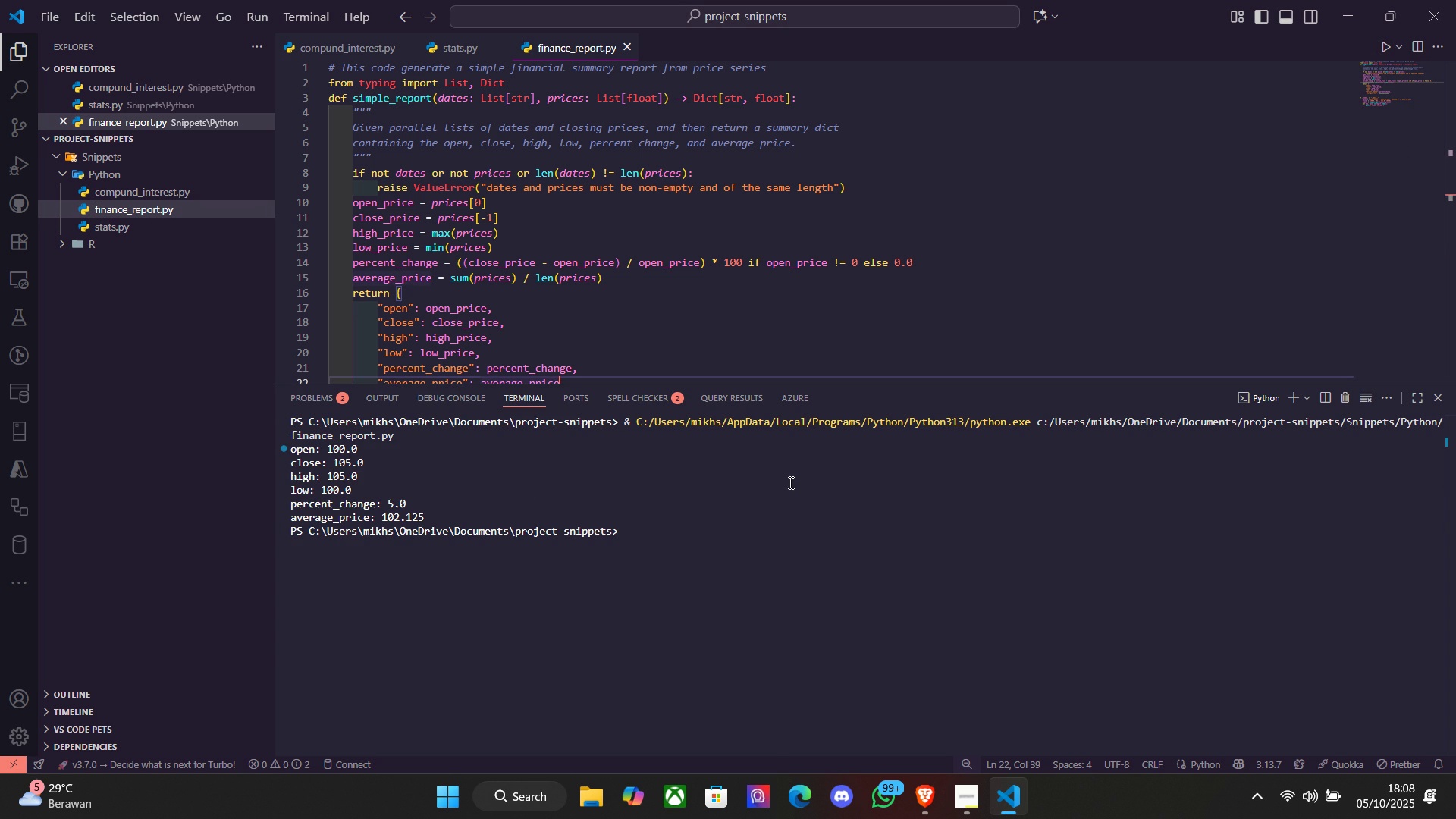 
left_click([777, 512])
 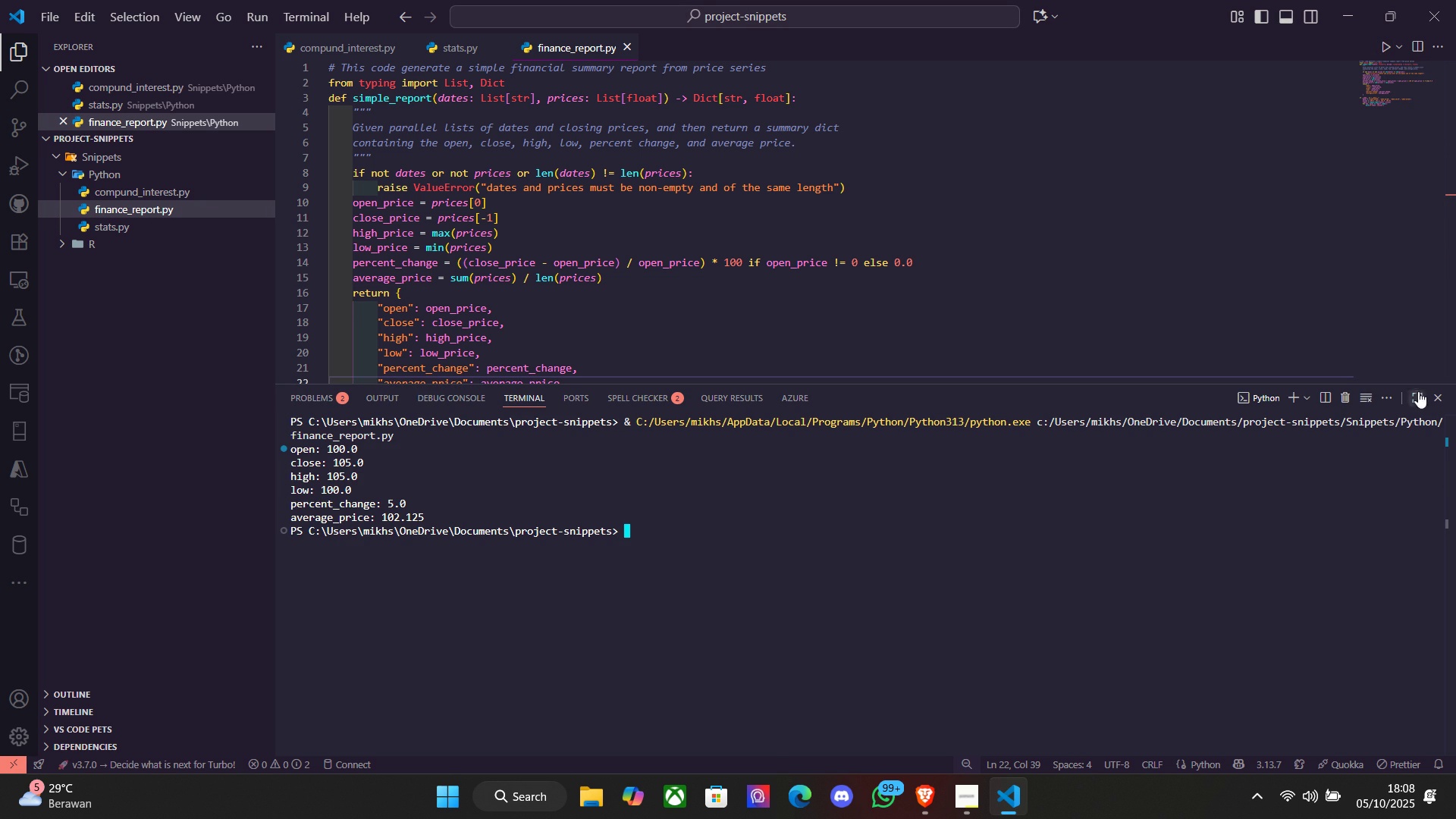 
left_click([1341, 394])
 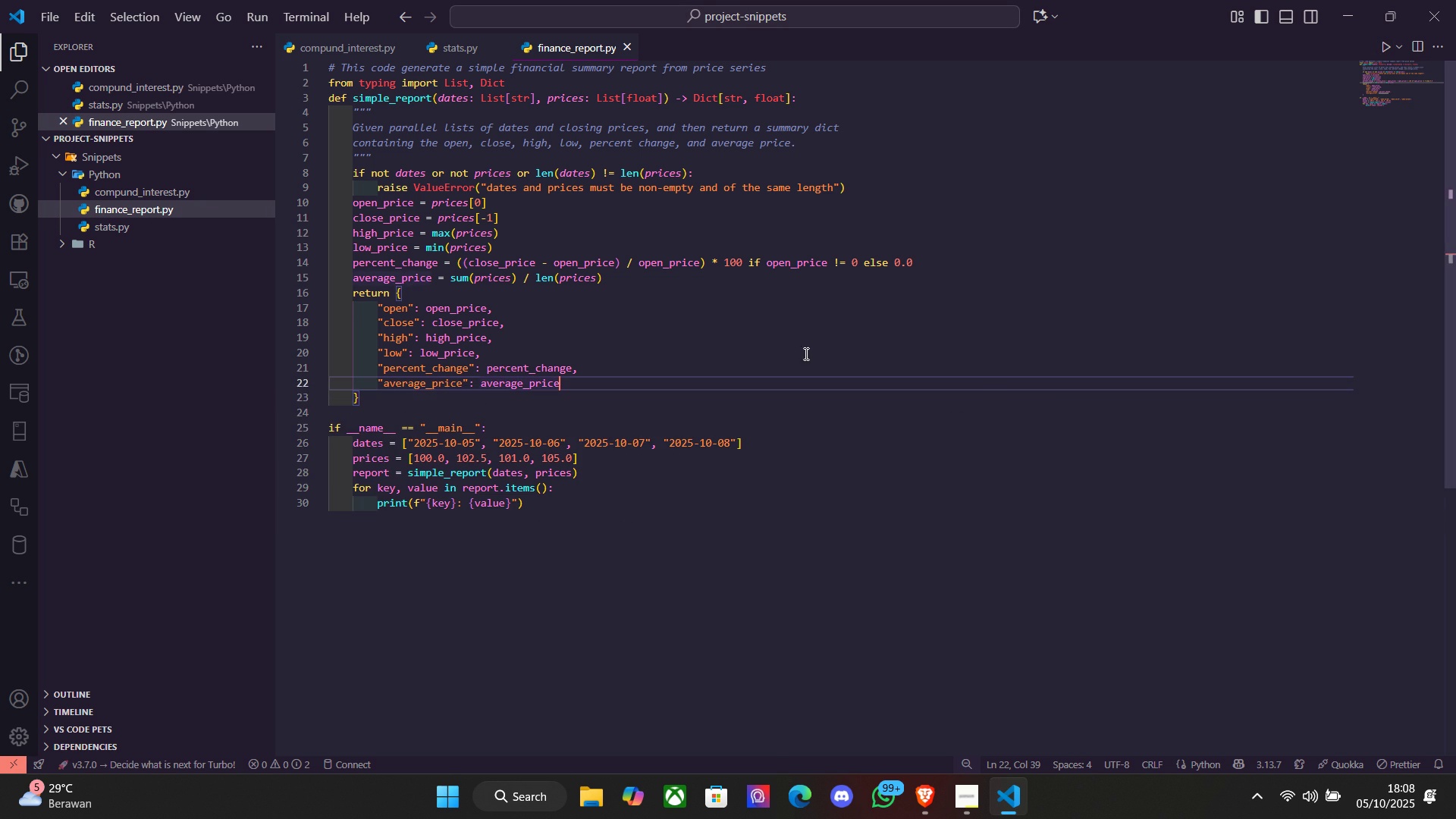 
left_click([805, 353])
 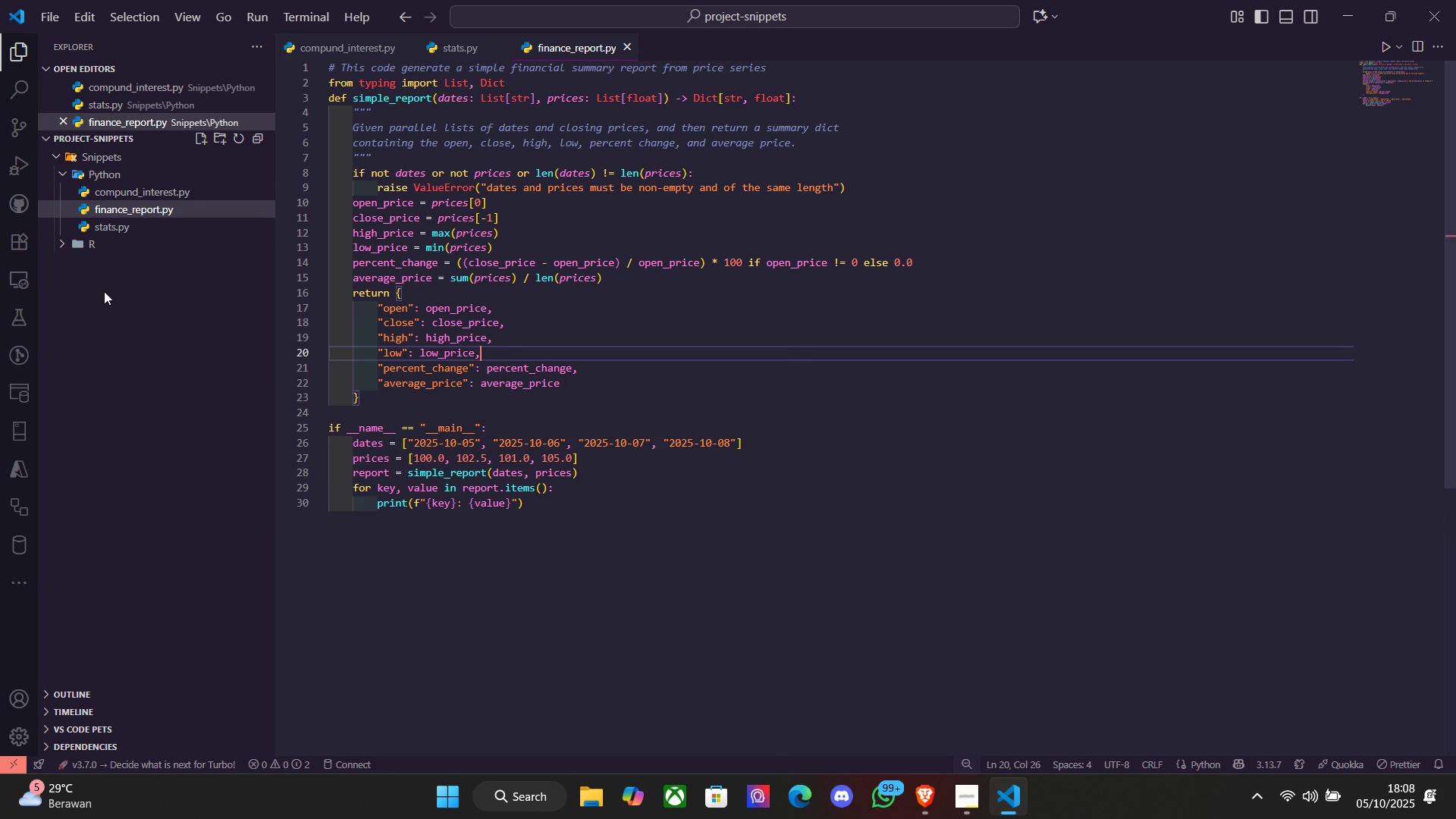 
left_click([104, 249])
 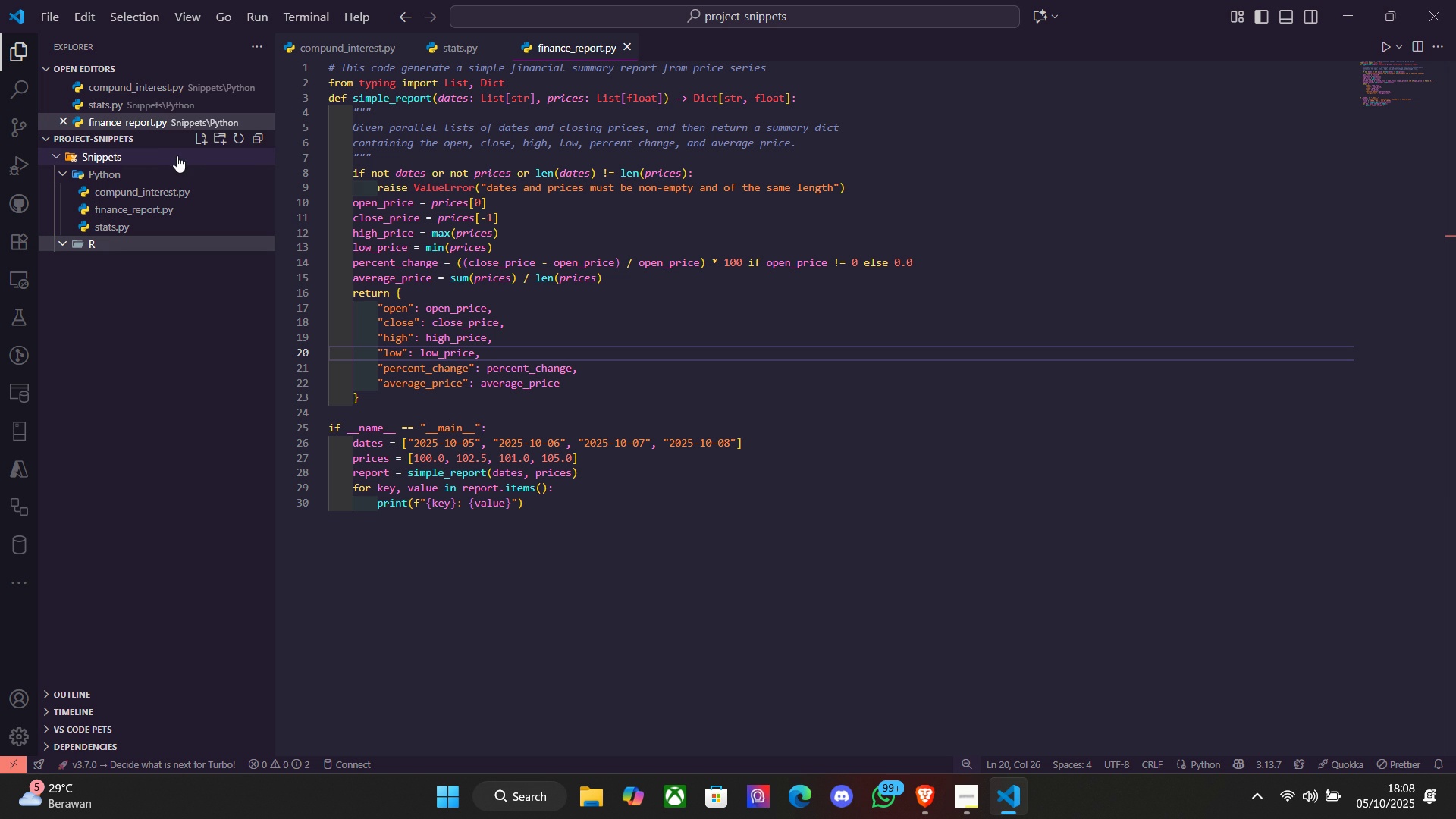 
mouse_move([210, 158])
 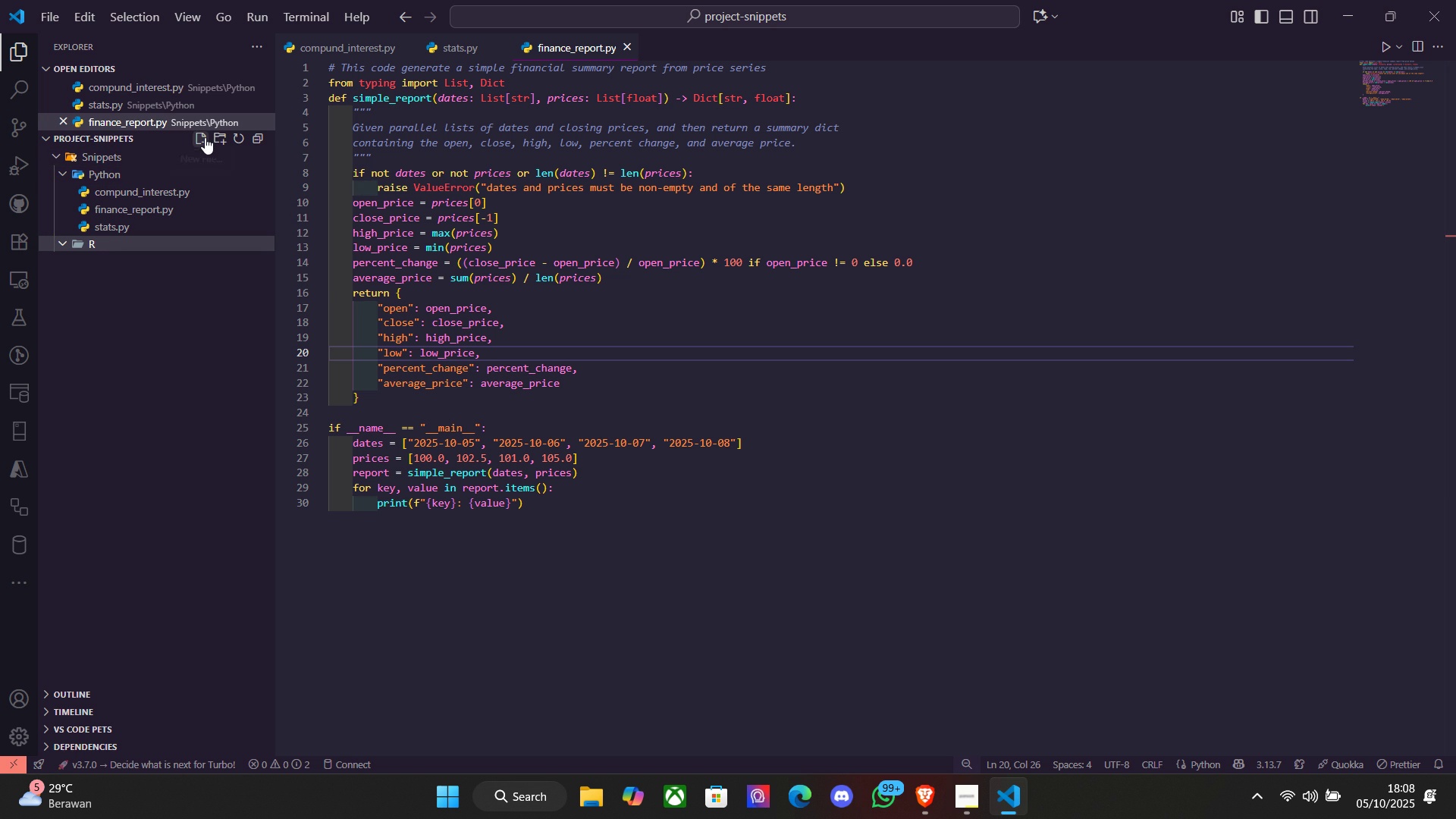 
left_click([205, 137])
 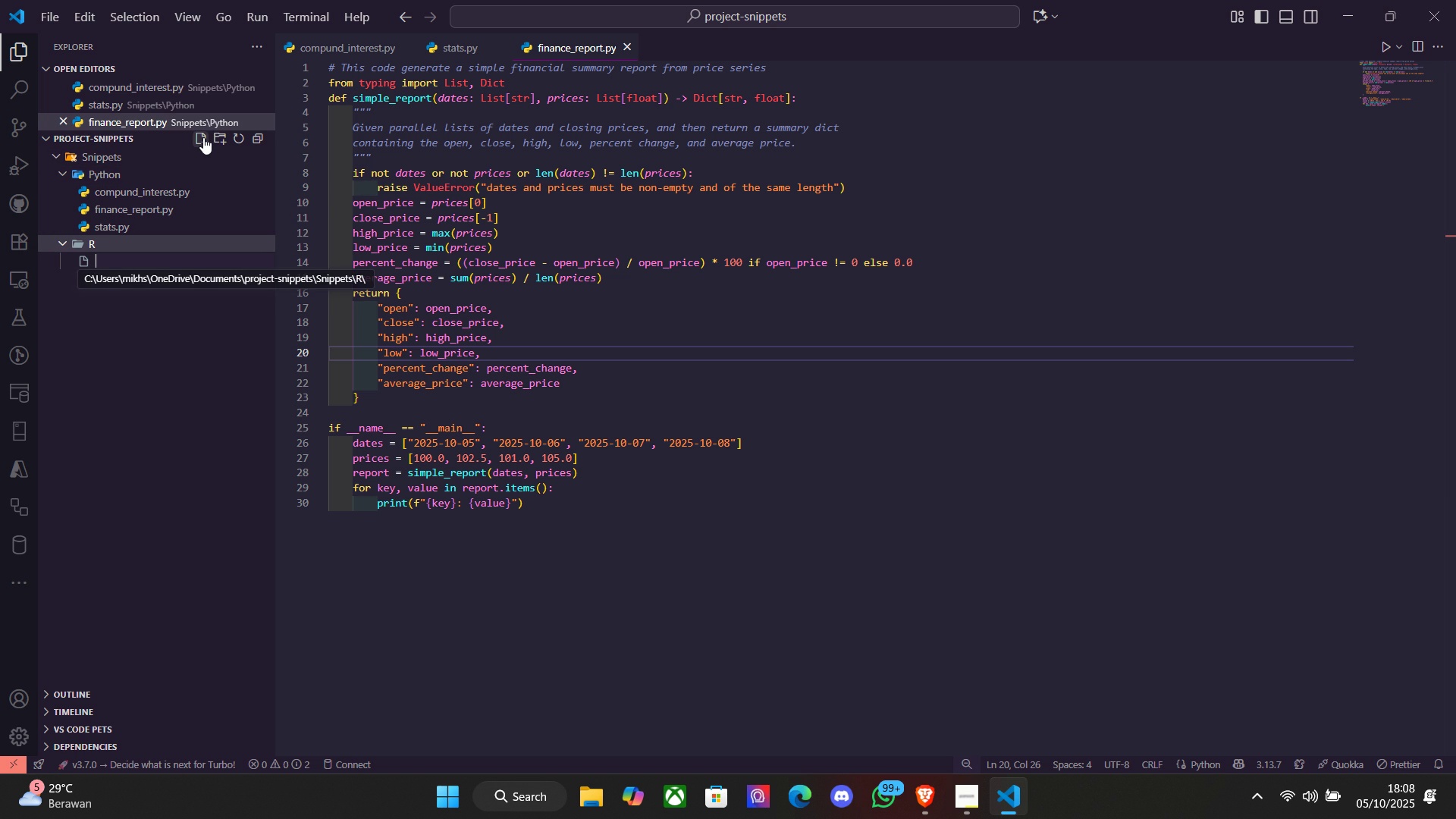 
type(manipulate_dat)
key(Backspace)
key(Backspace)
key(Backspace)
type(finance_data.R)